 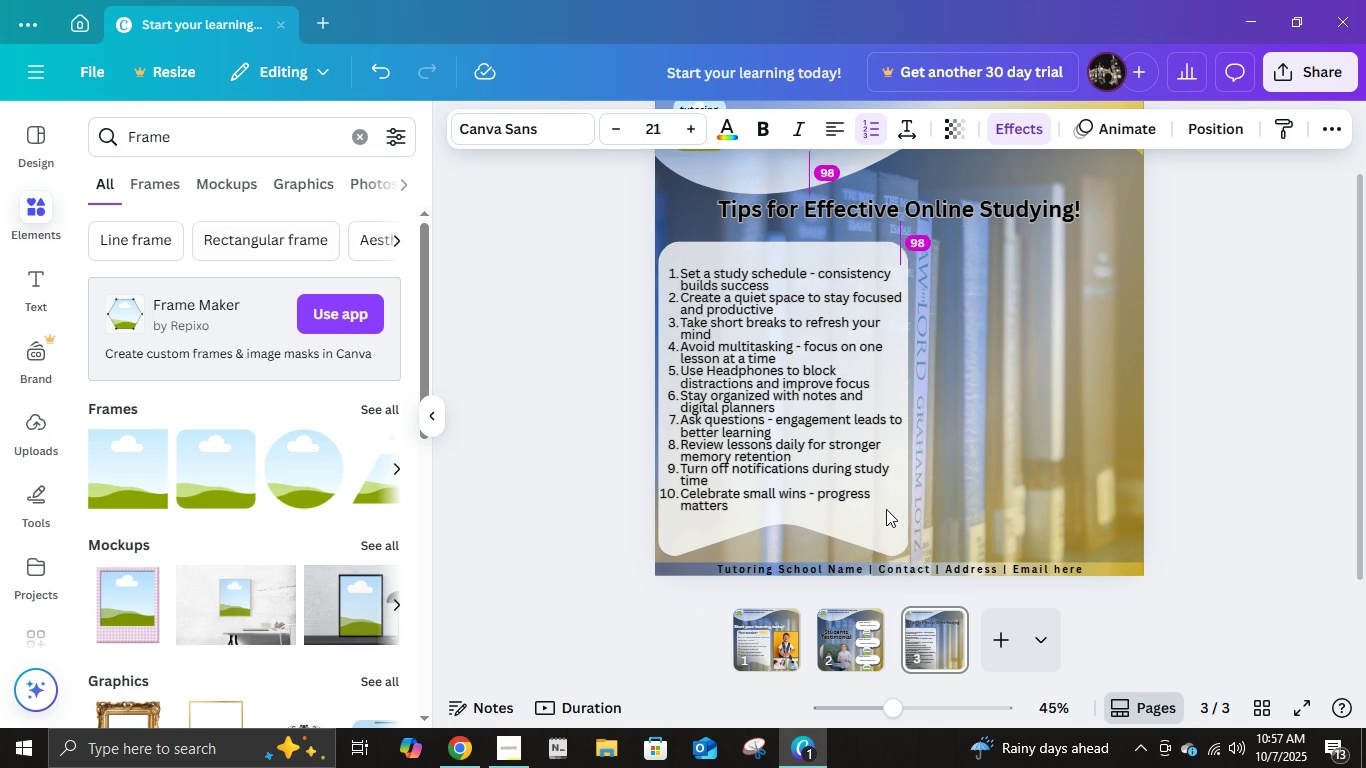 
key(ArrowDown)
 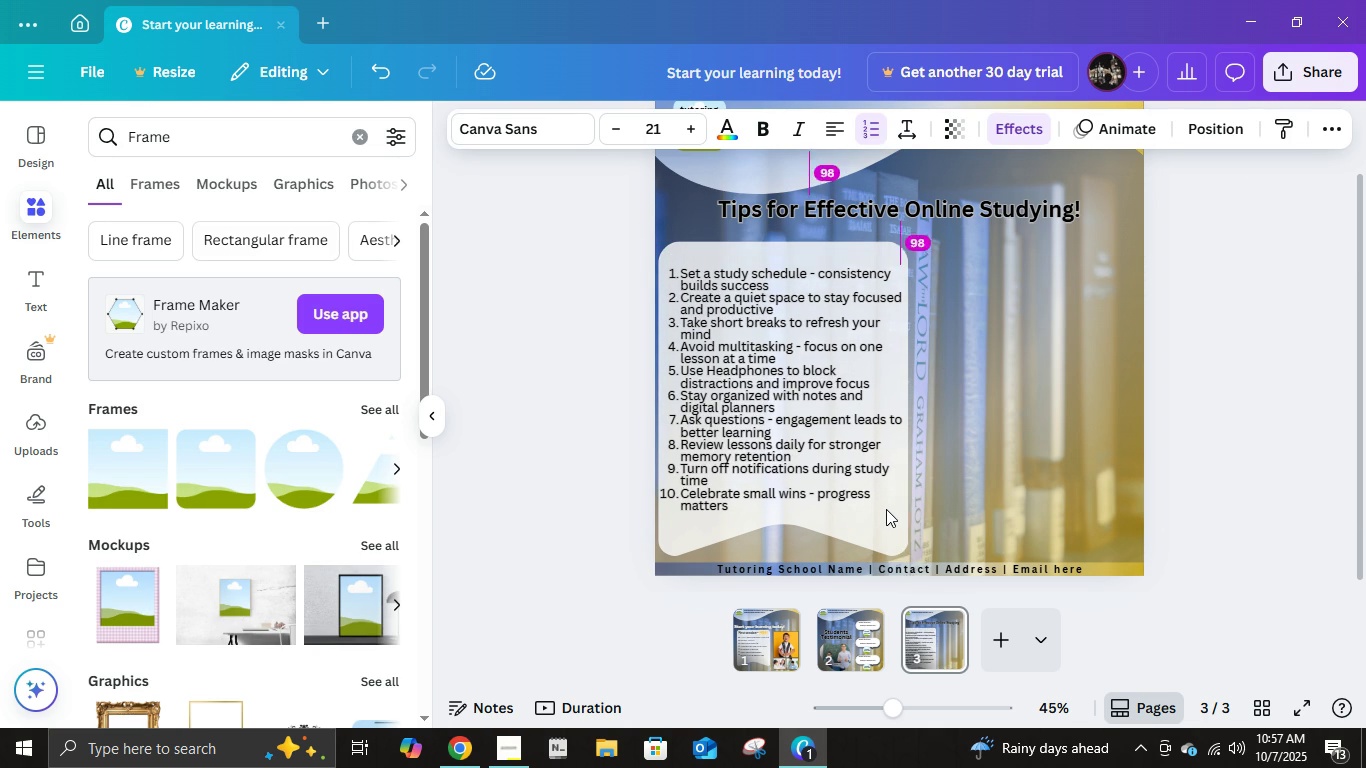 
key(ArrowDown)
 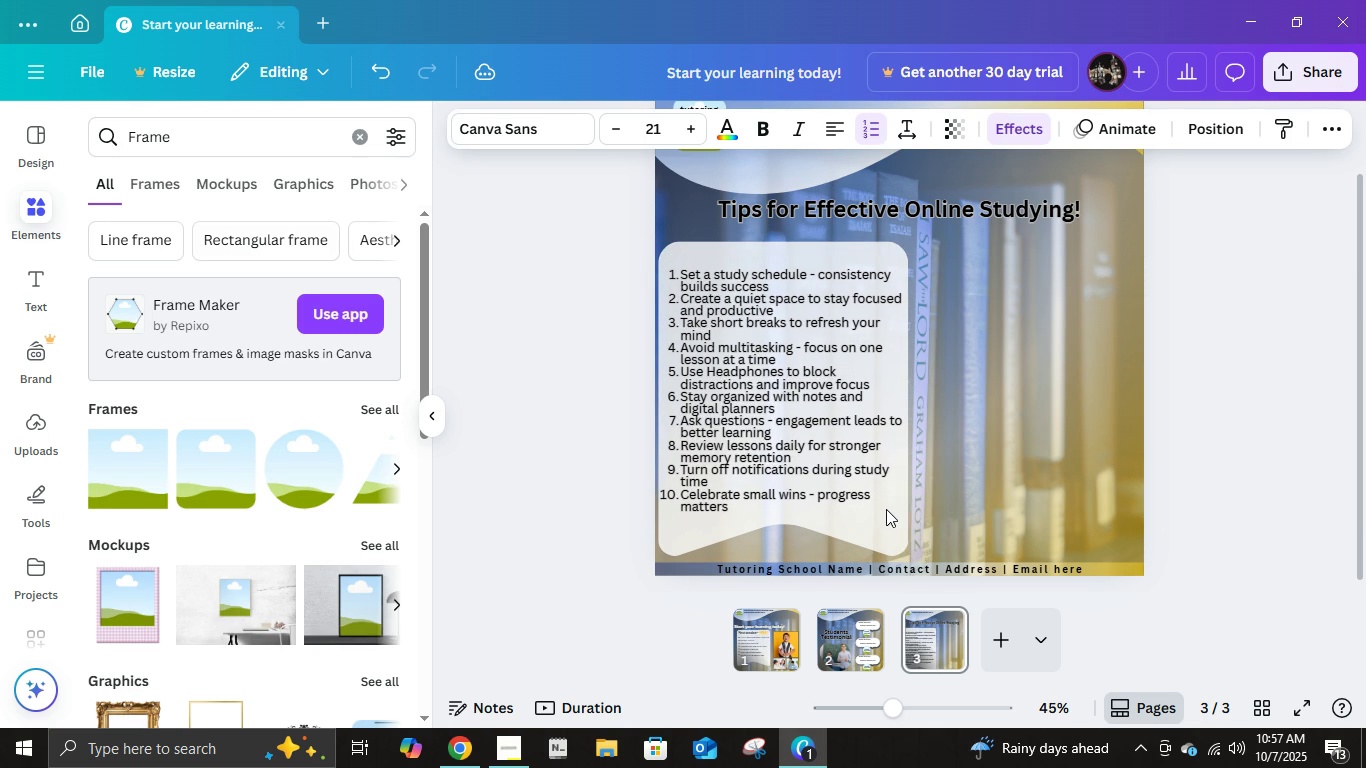 
key(ArrowDown)
 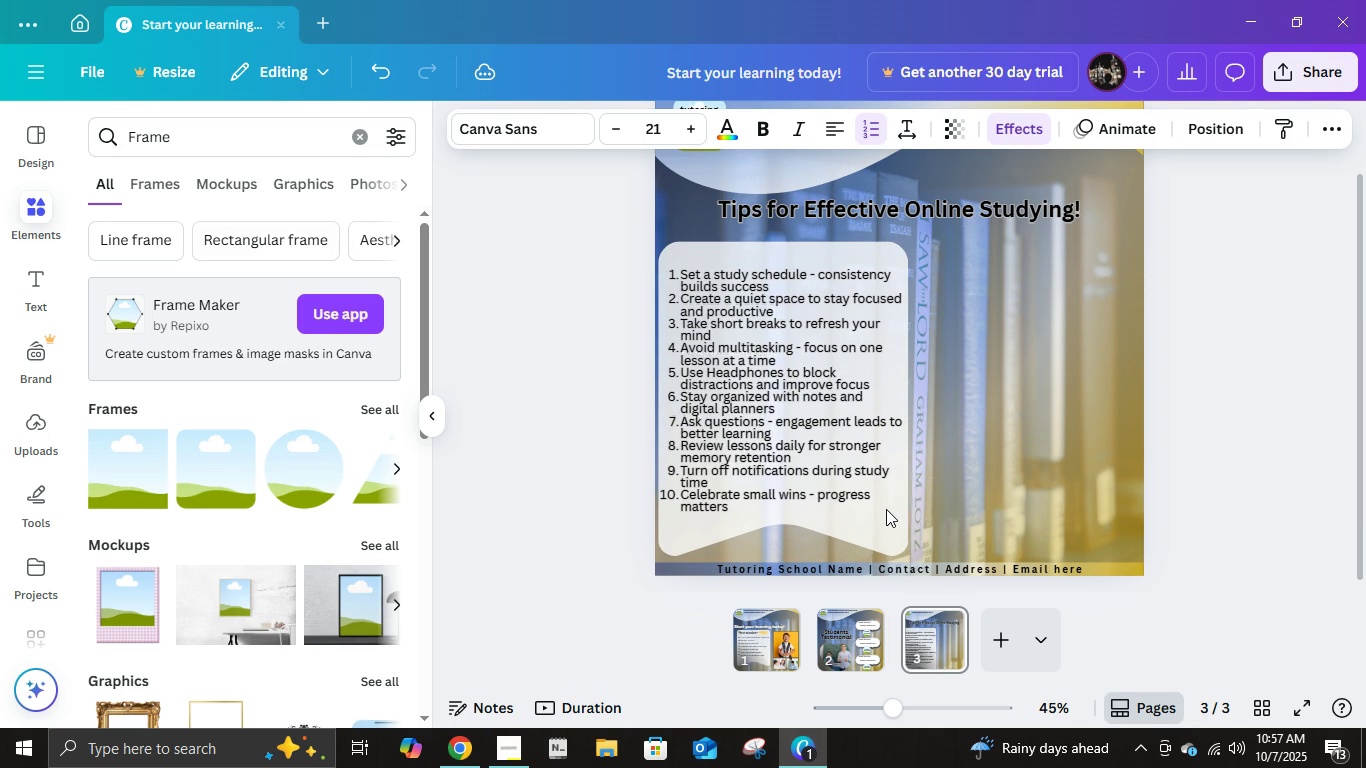 
key(ArrowDown)
 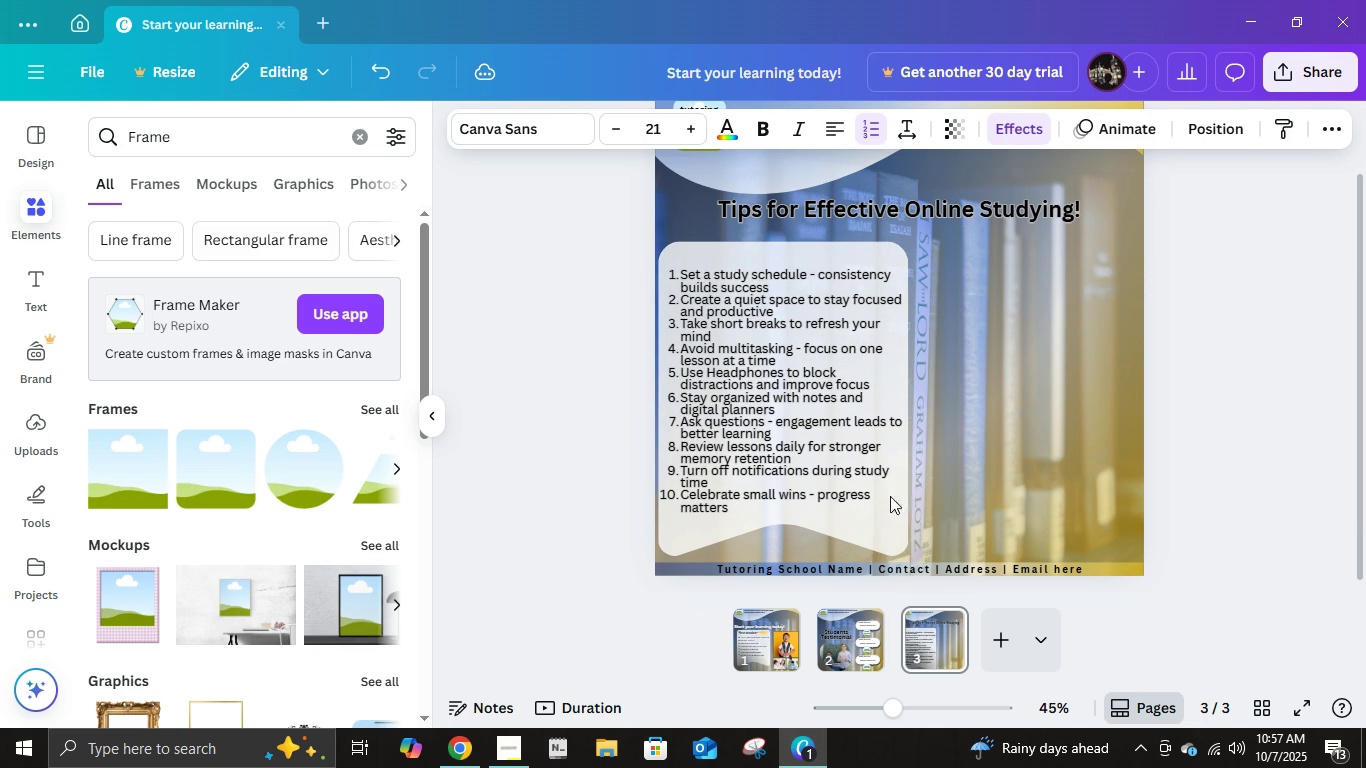 
key(ArrowDown)
 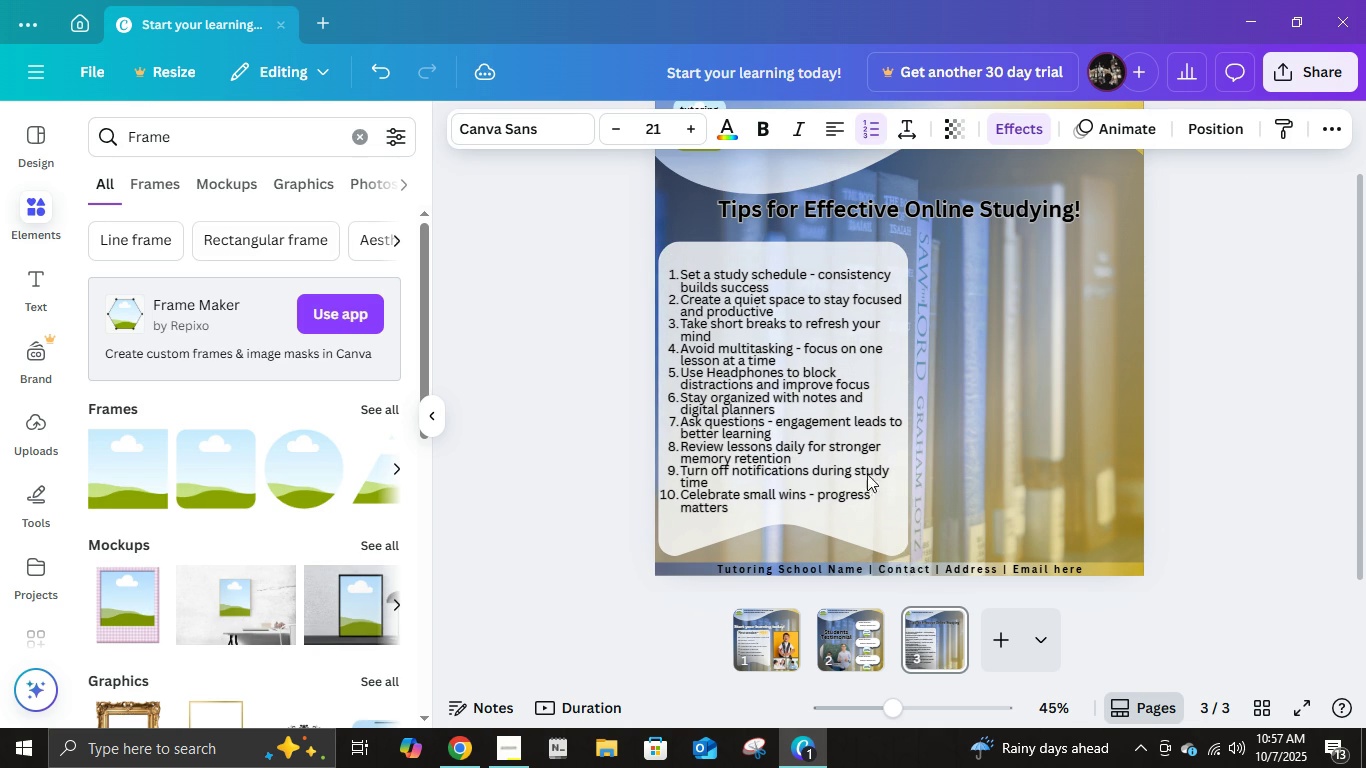 
key(ArrowDown)
 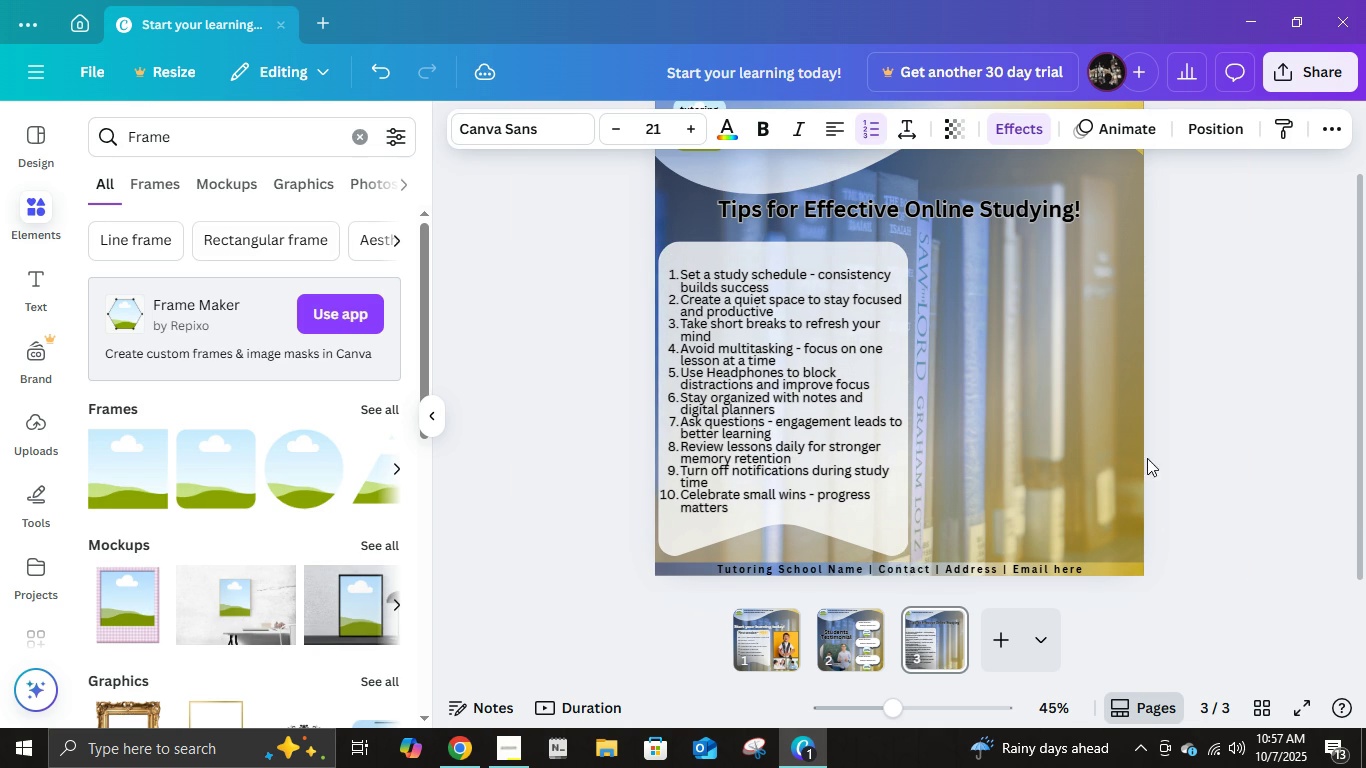 
key(ArrowUp)
 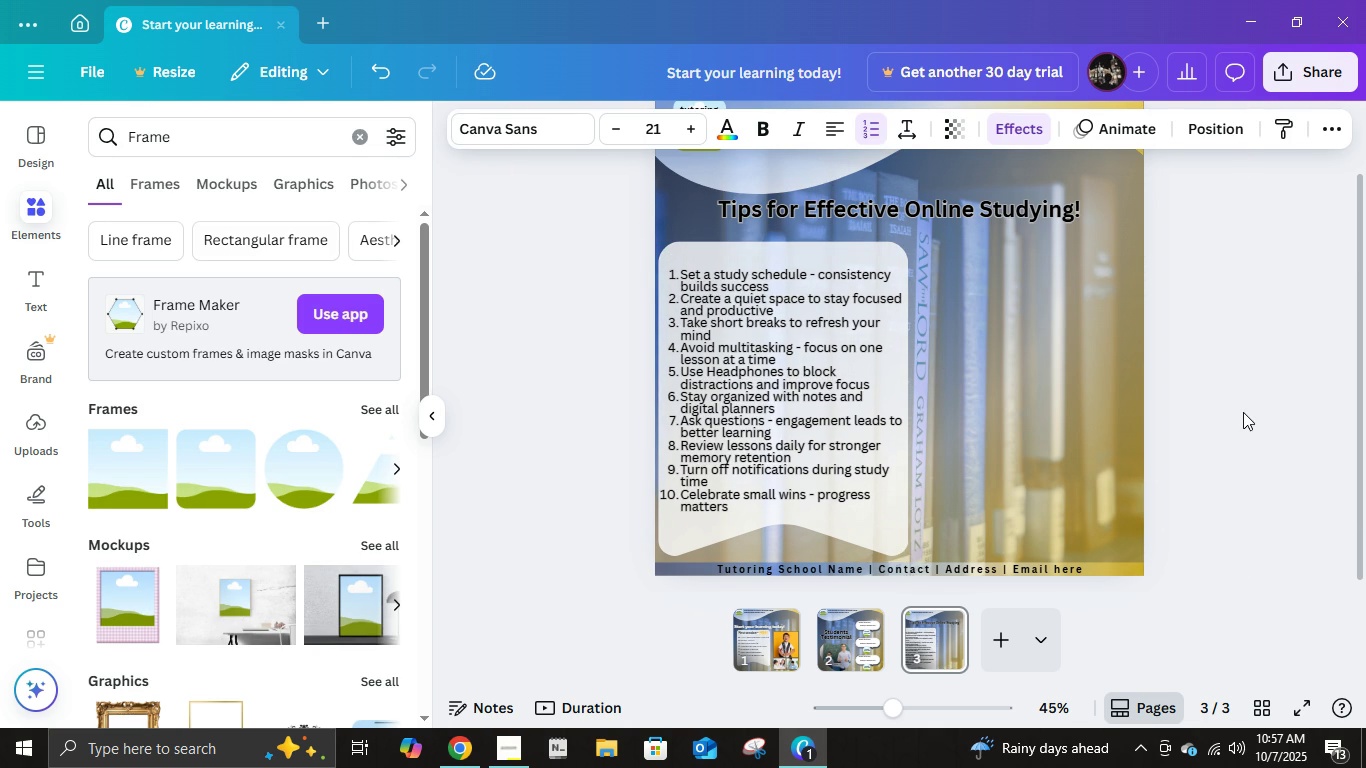 
key(ArrowUp)
 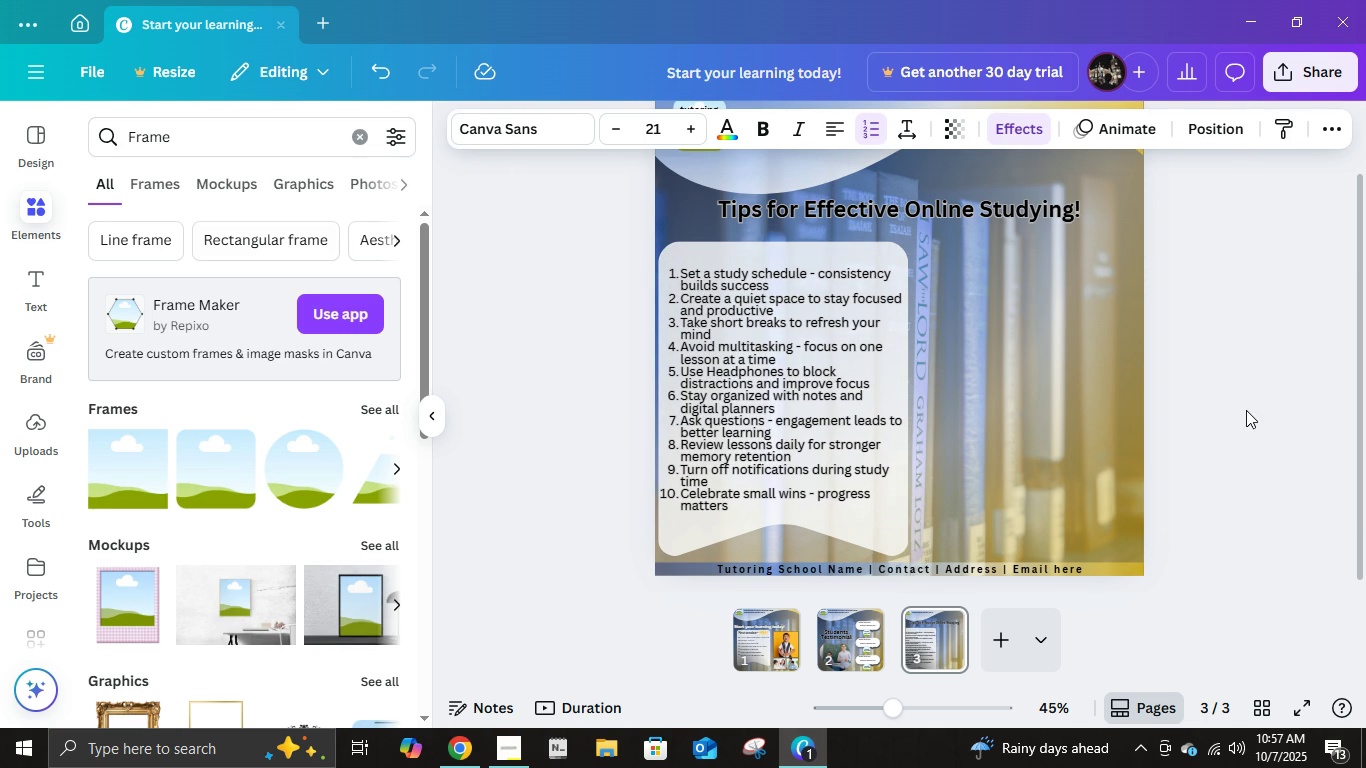 
key(ArrowUp)
 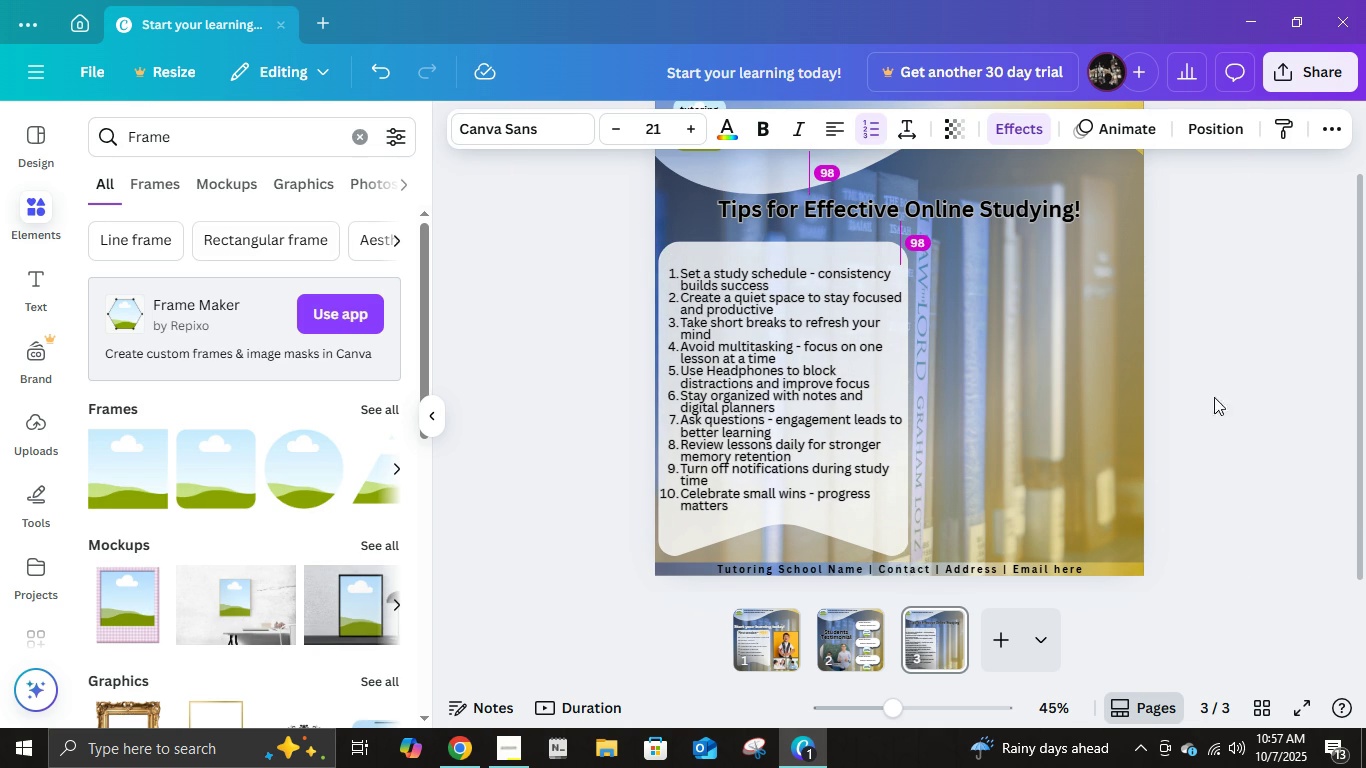 
key(ArrowUp)
 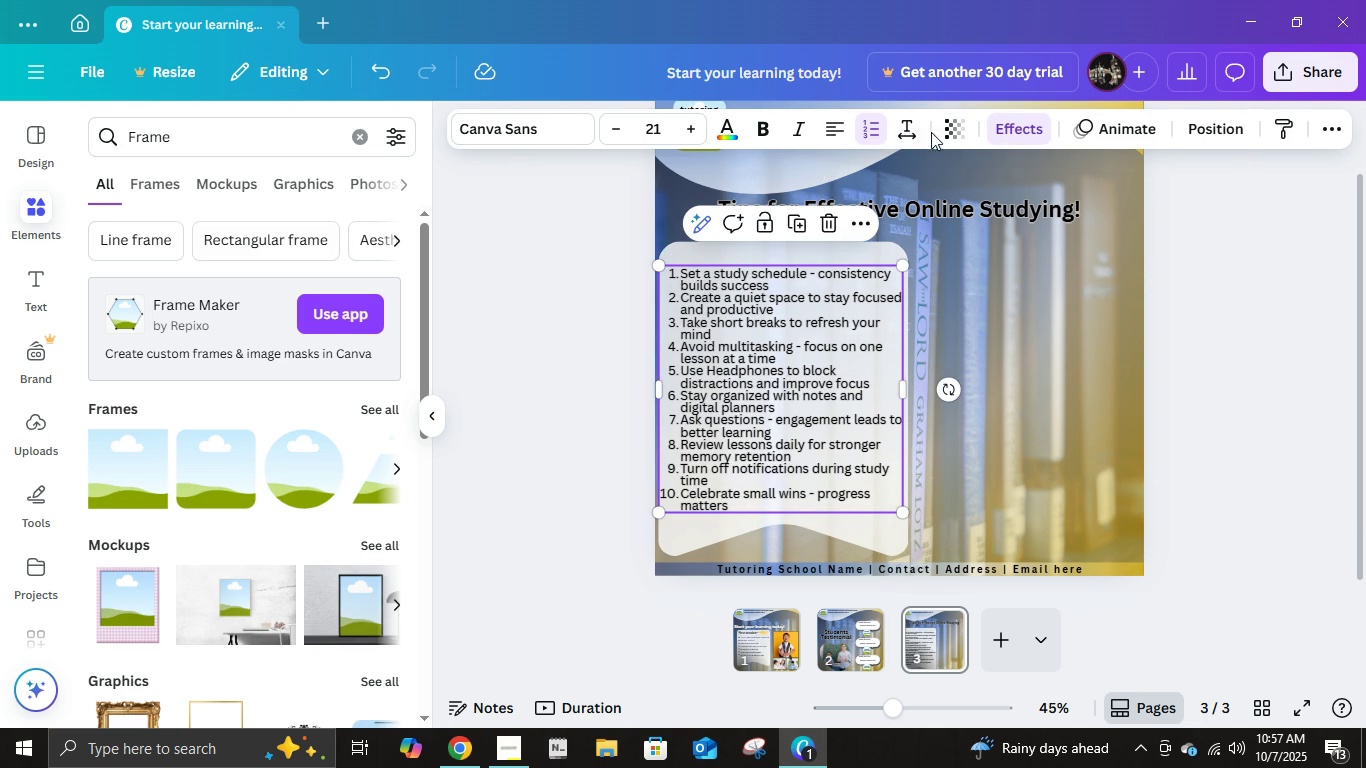 
left_click([908, 128])